 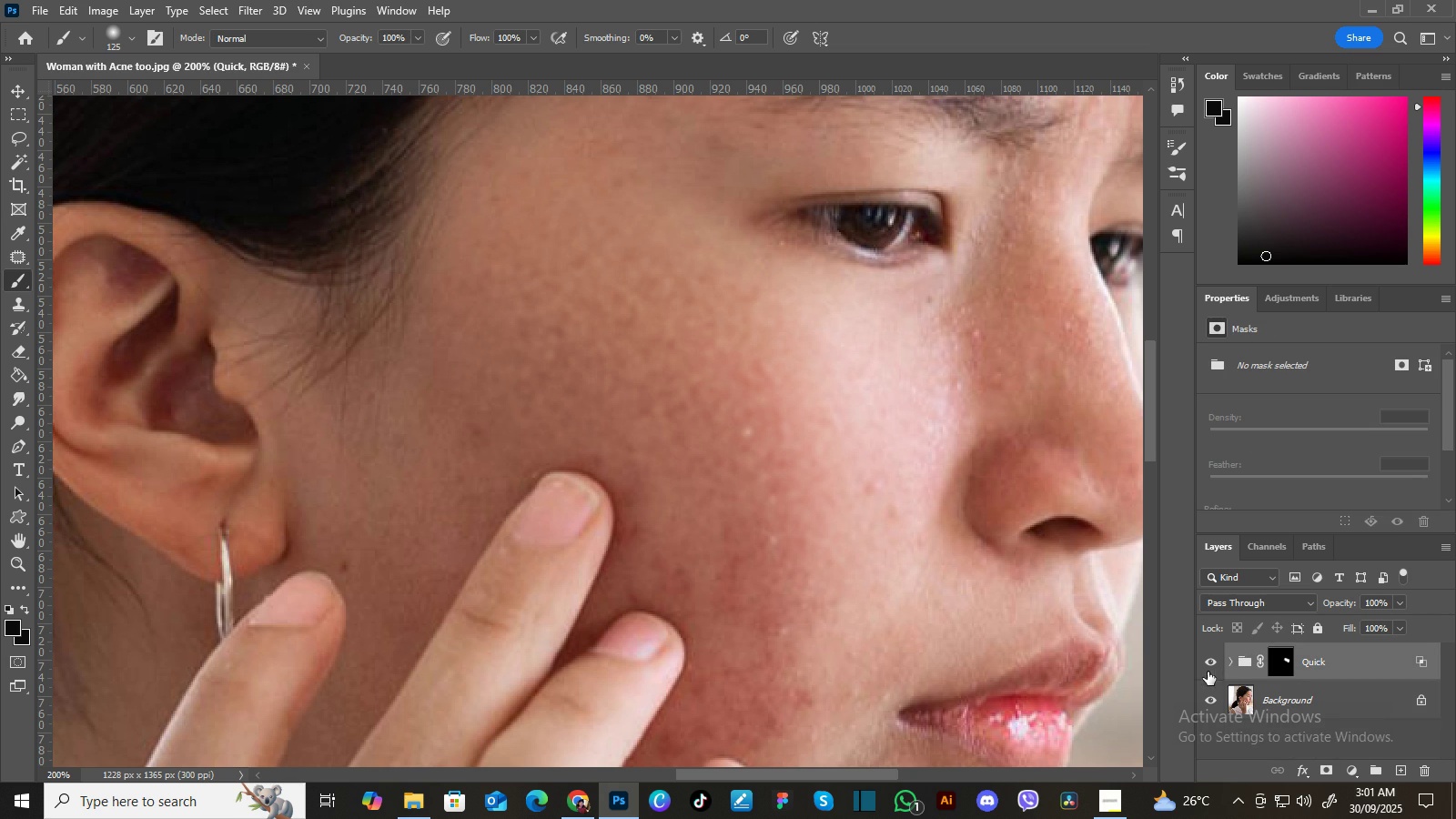 
left_click([1341, 656])
 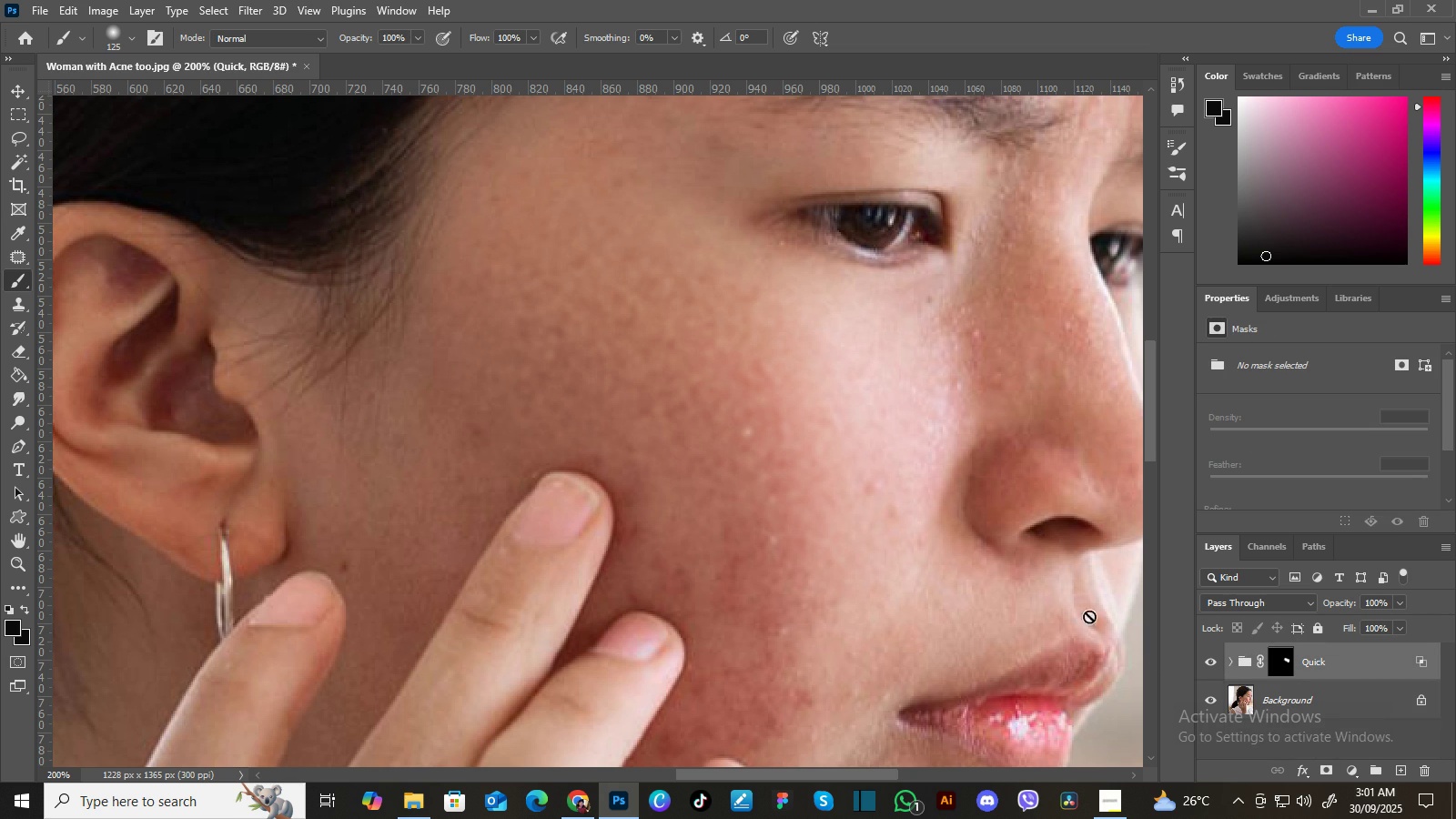 
key(B)
 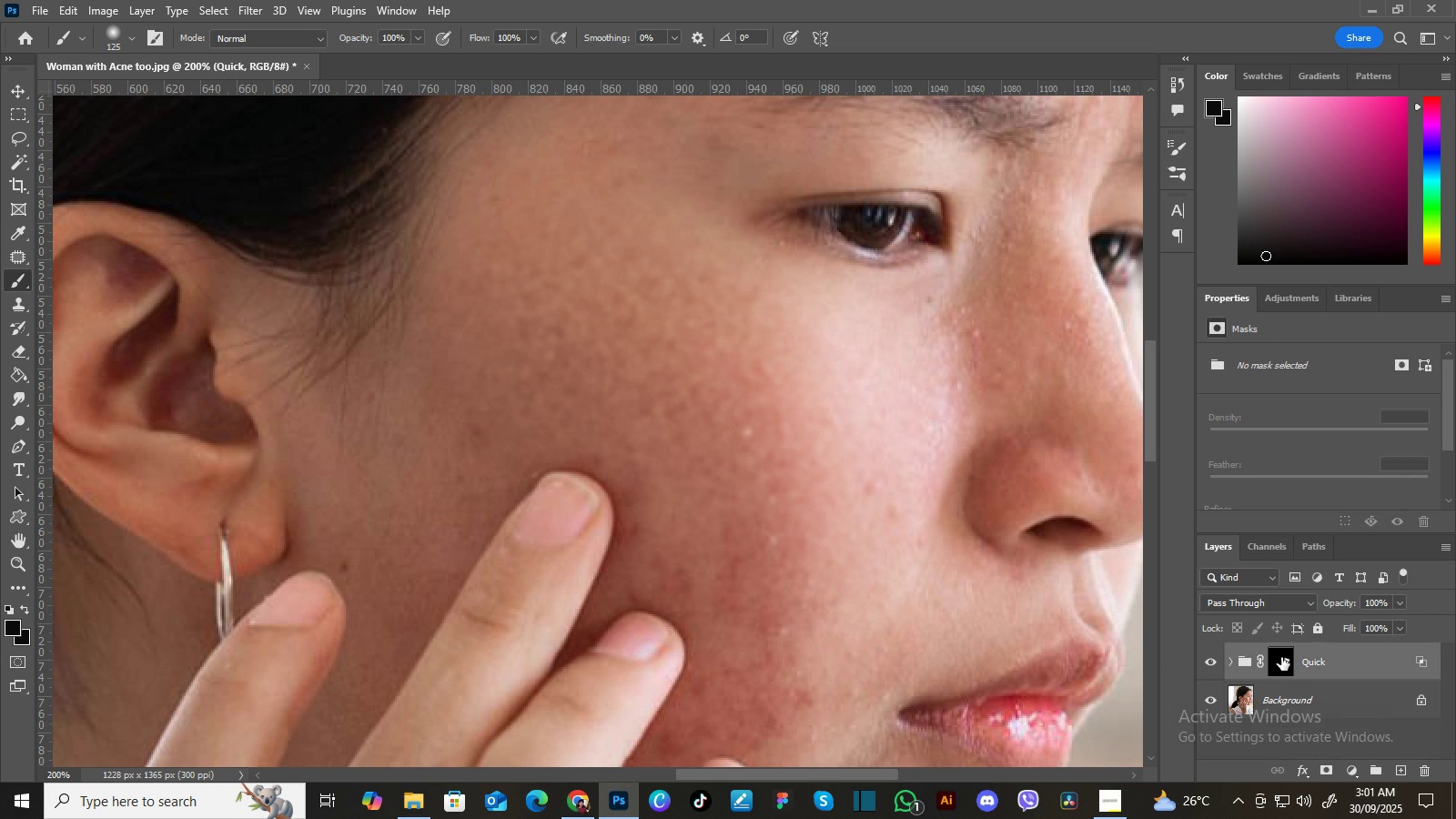 
left_click([1281, 657])
 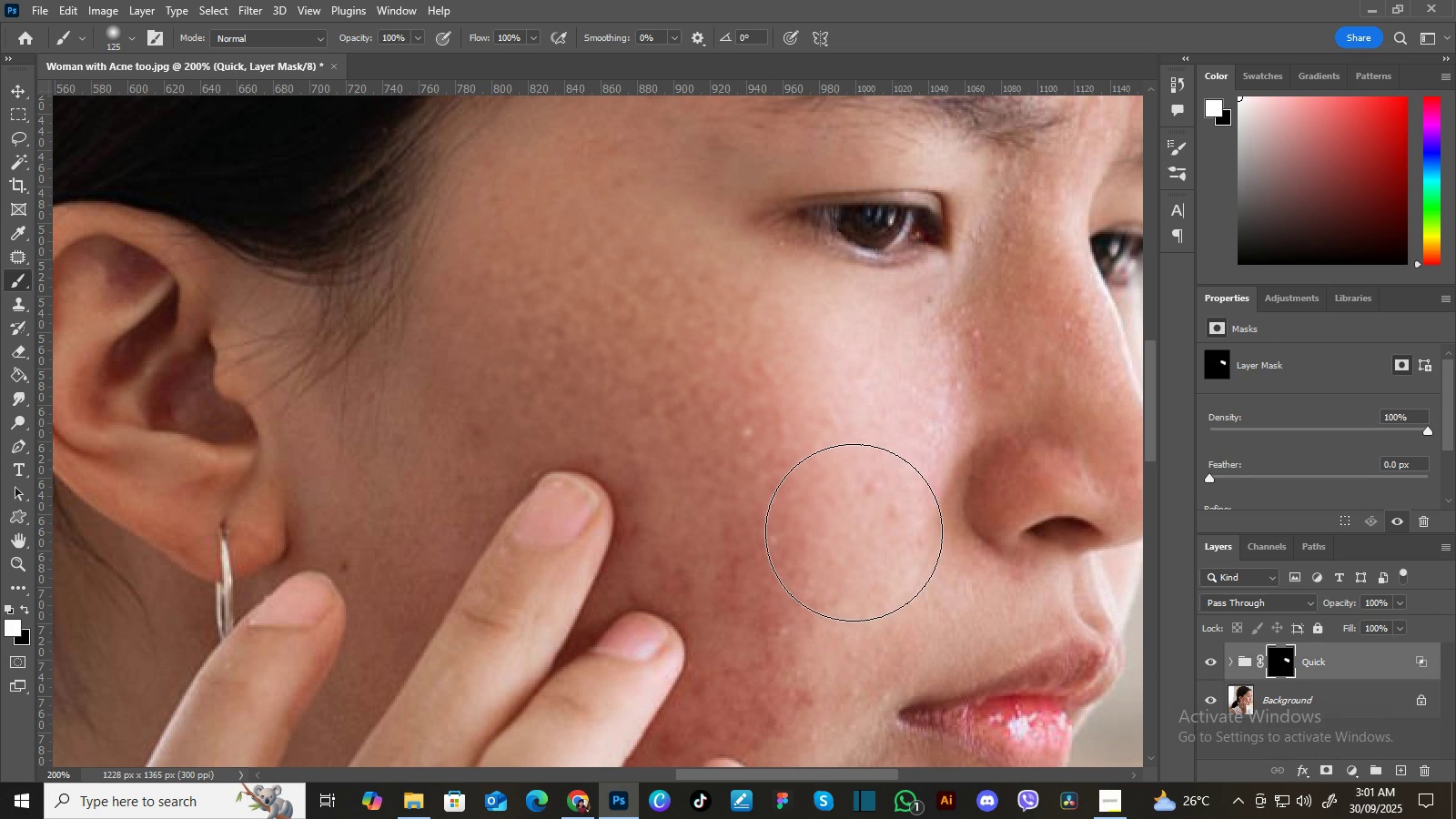 
key(B)
 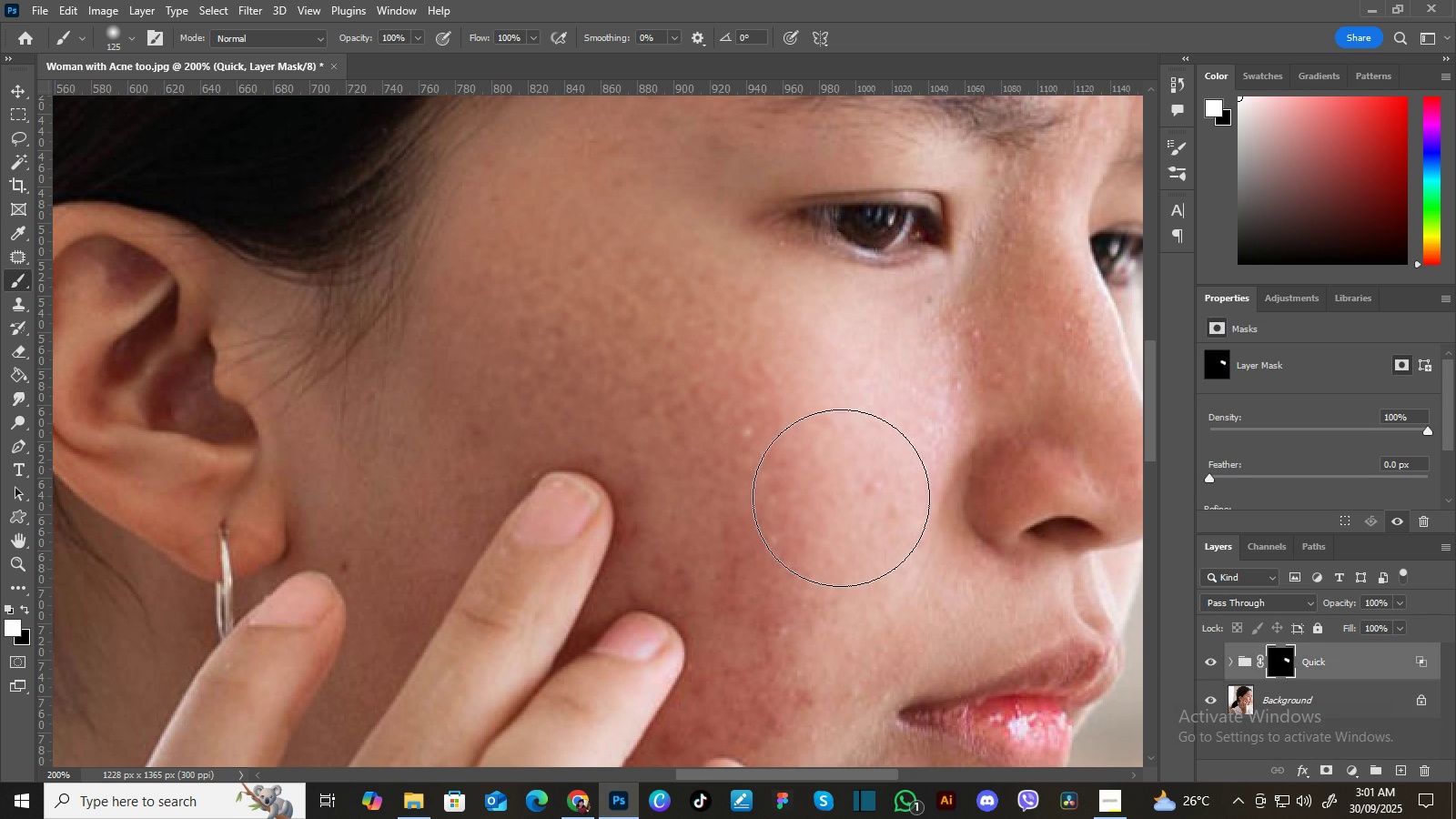 
left_click([841, 498])